 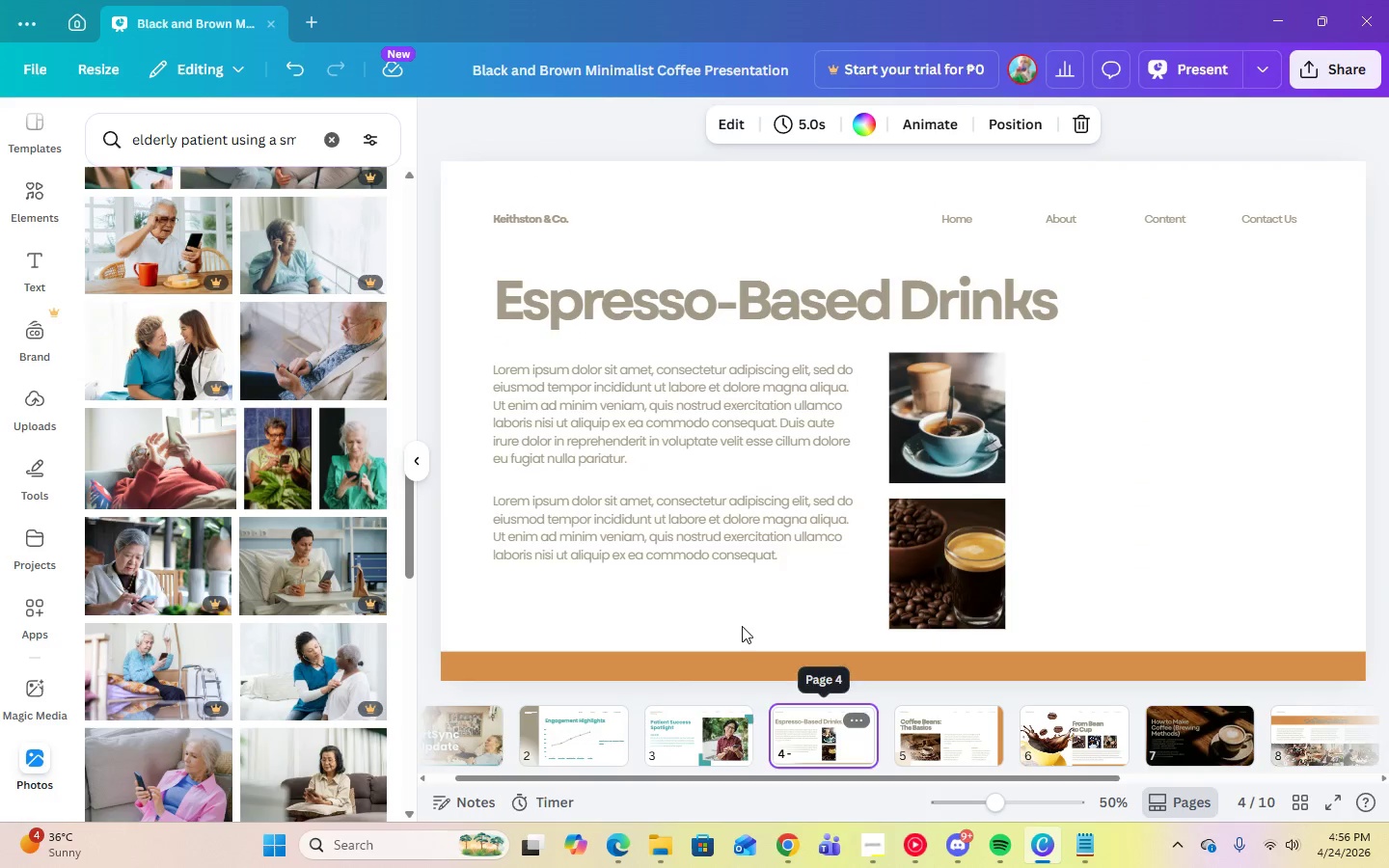 
double_click([522, 226])
 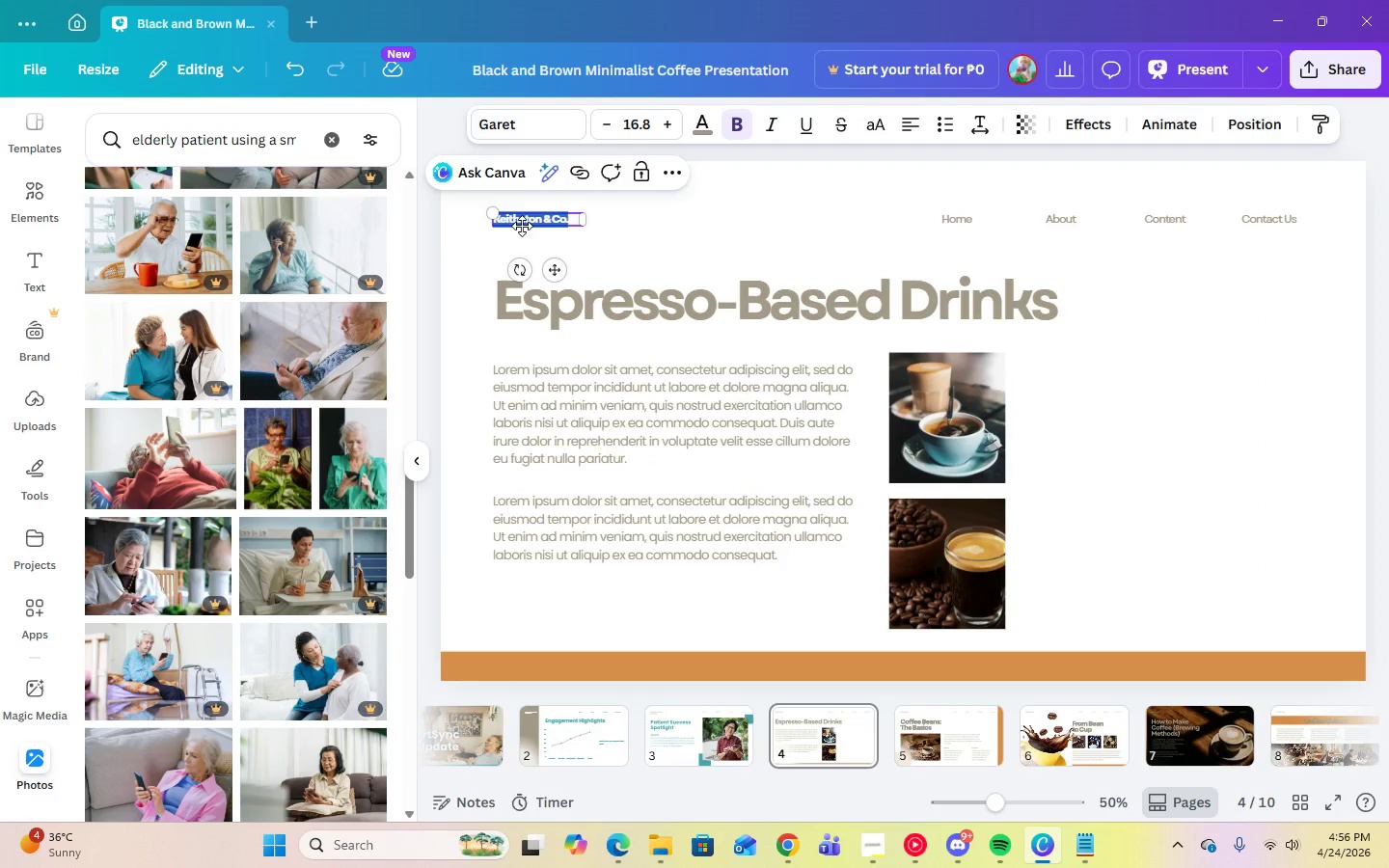 
key(Control+V)
 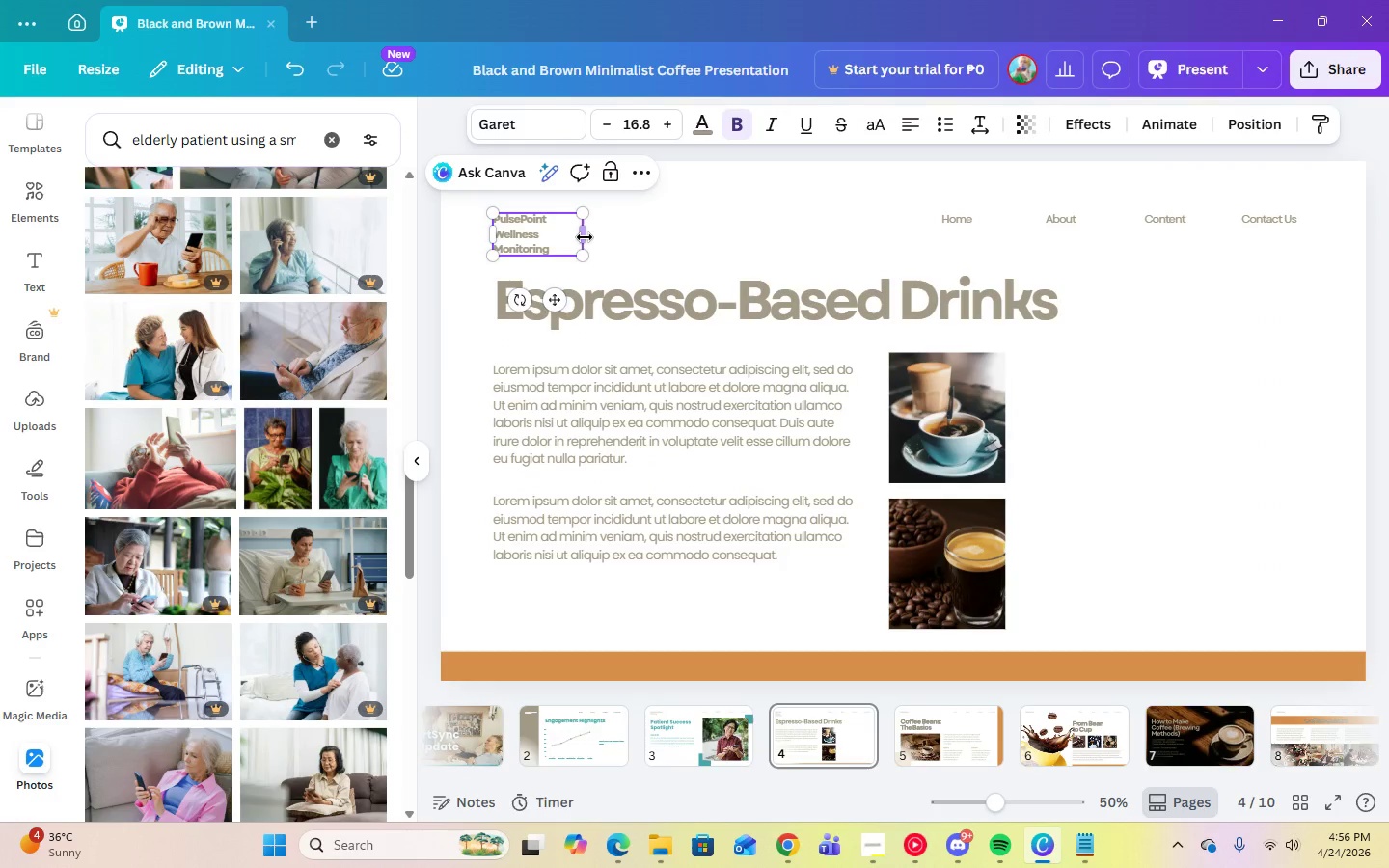 
left_click_drag(start_coordinate=[585, 237], to_coordinate=[613, 237])
 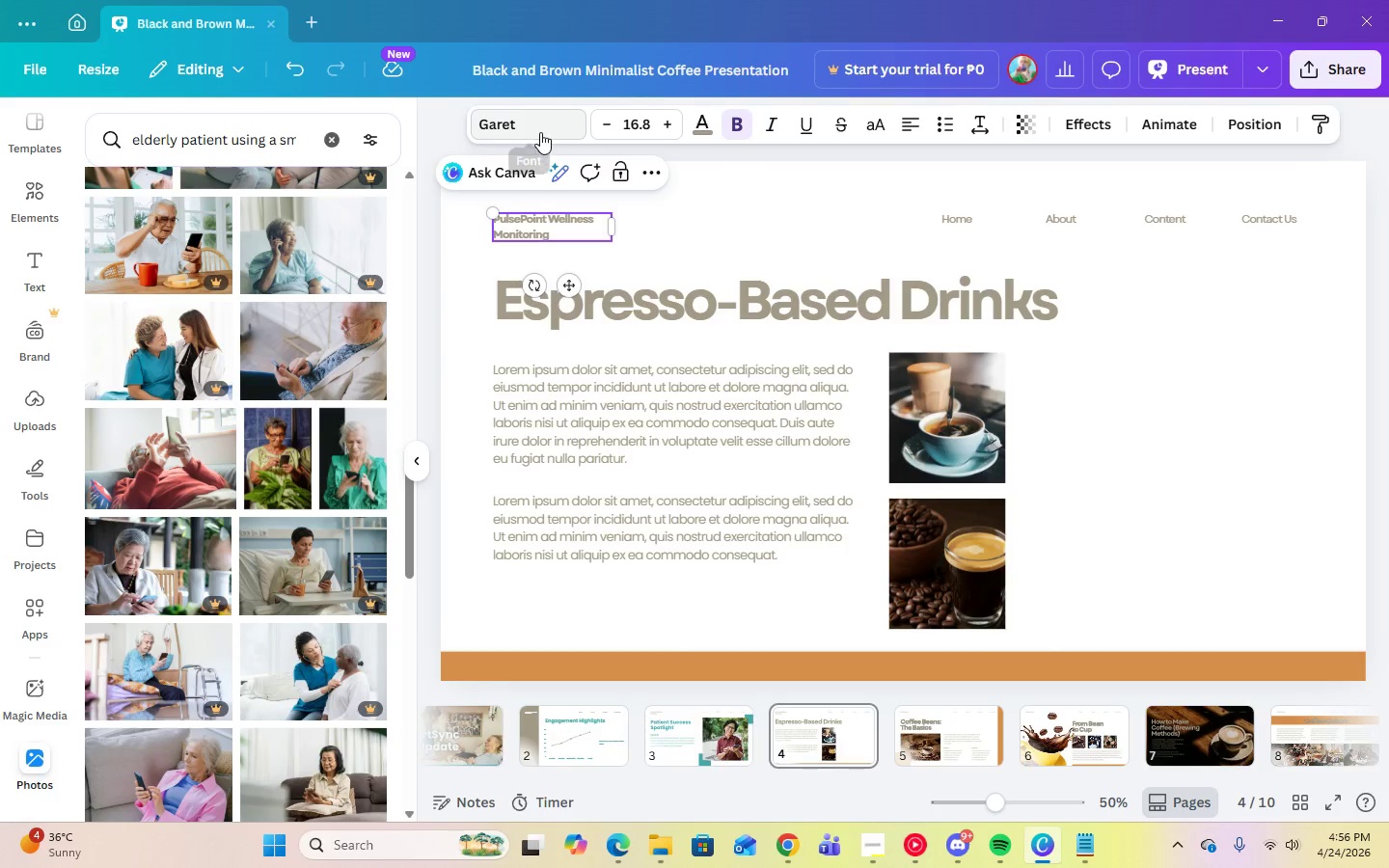 
double_click([546, 228])
 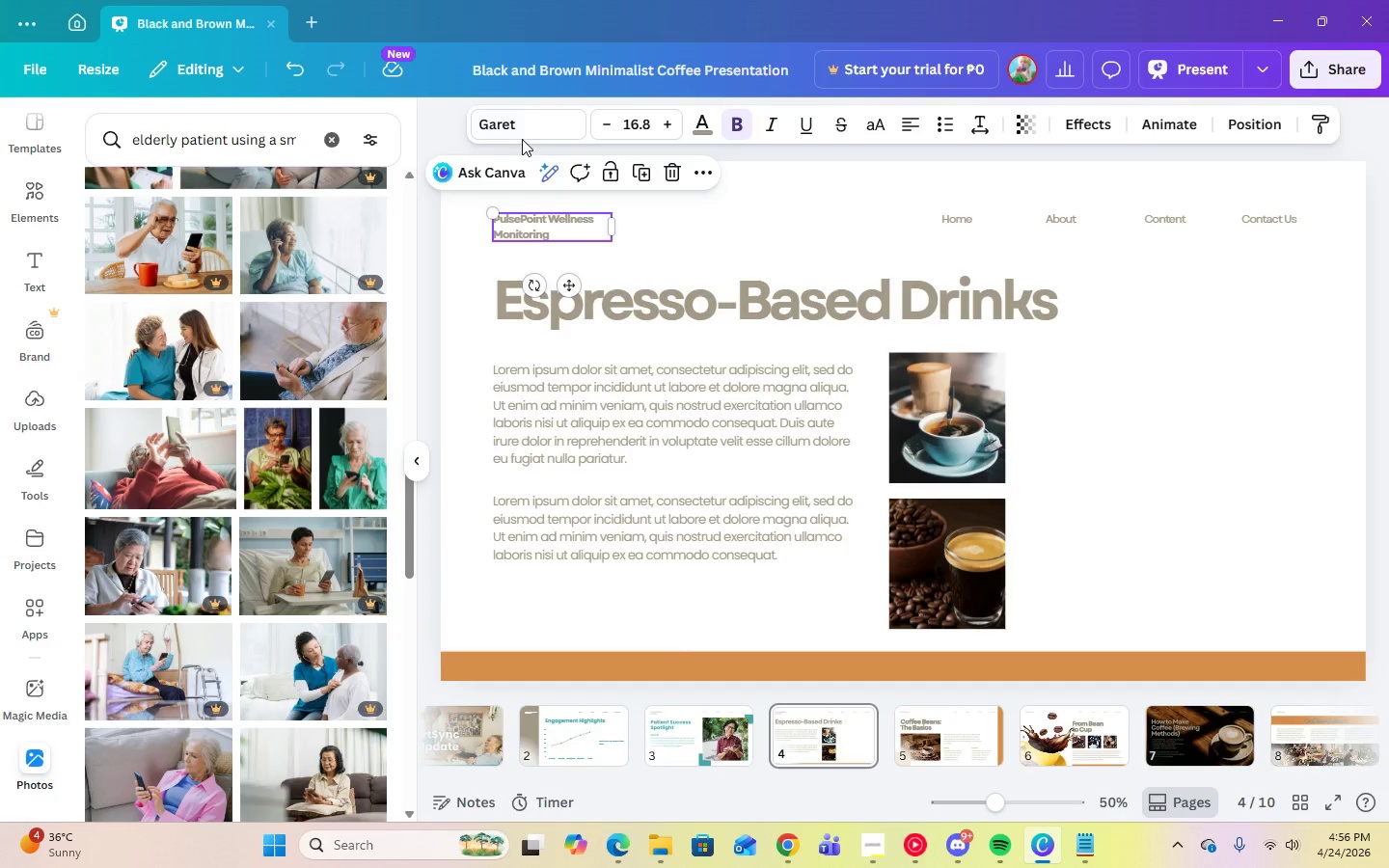 
left_click([518, 127])
 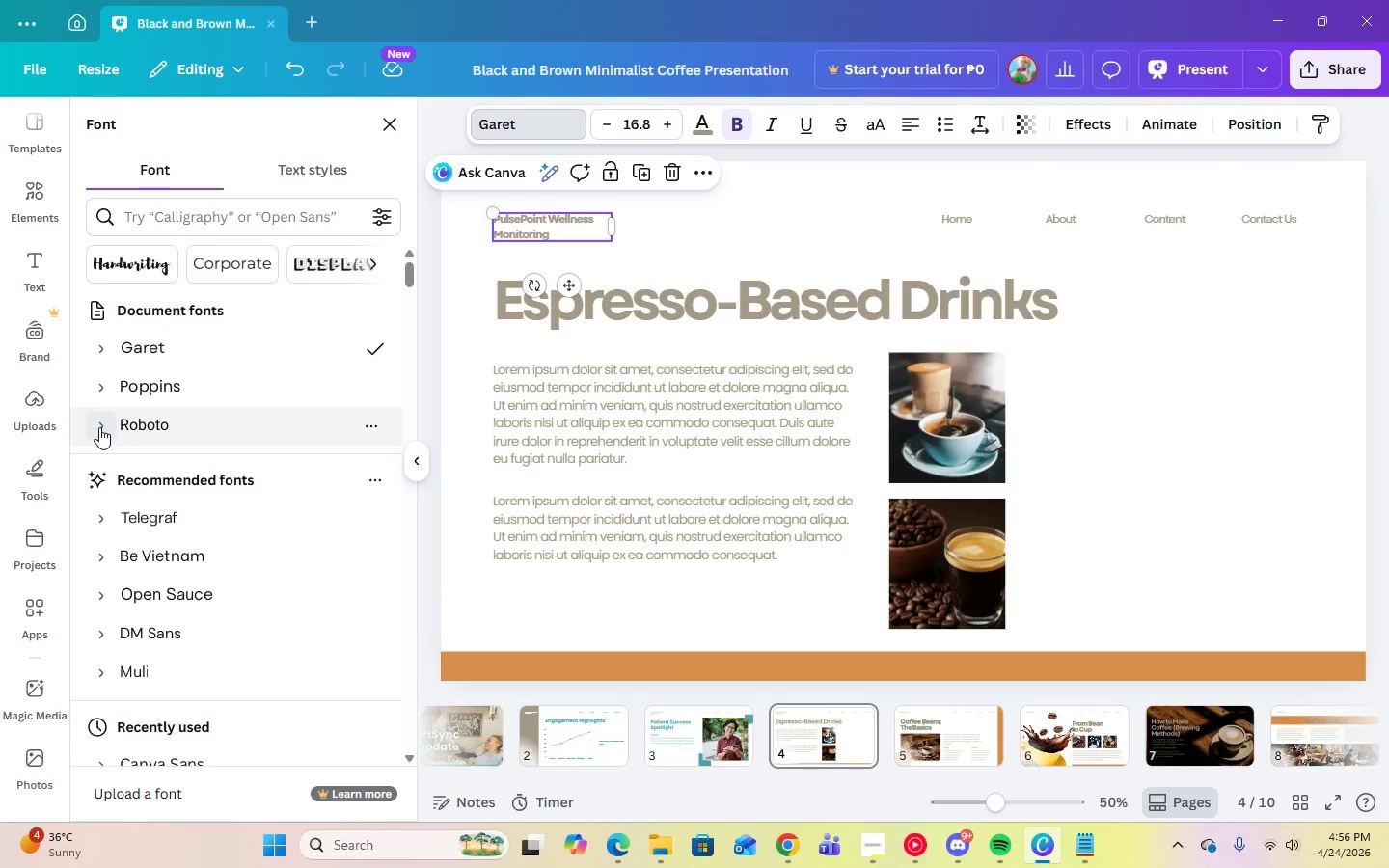 
left_click([99, 427])
 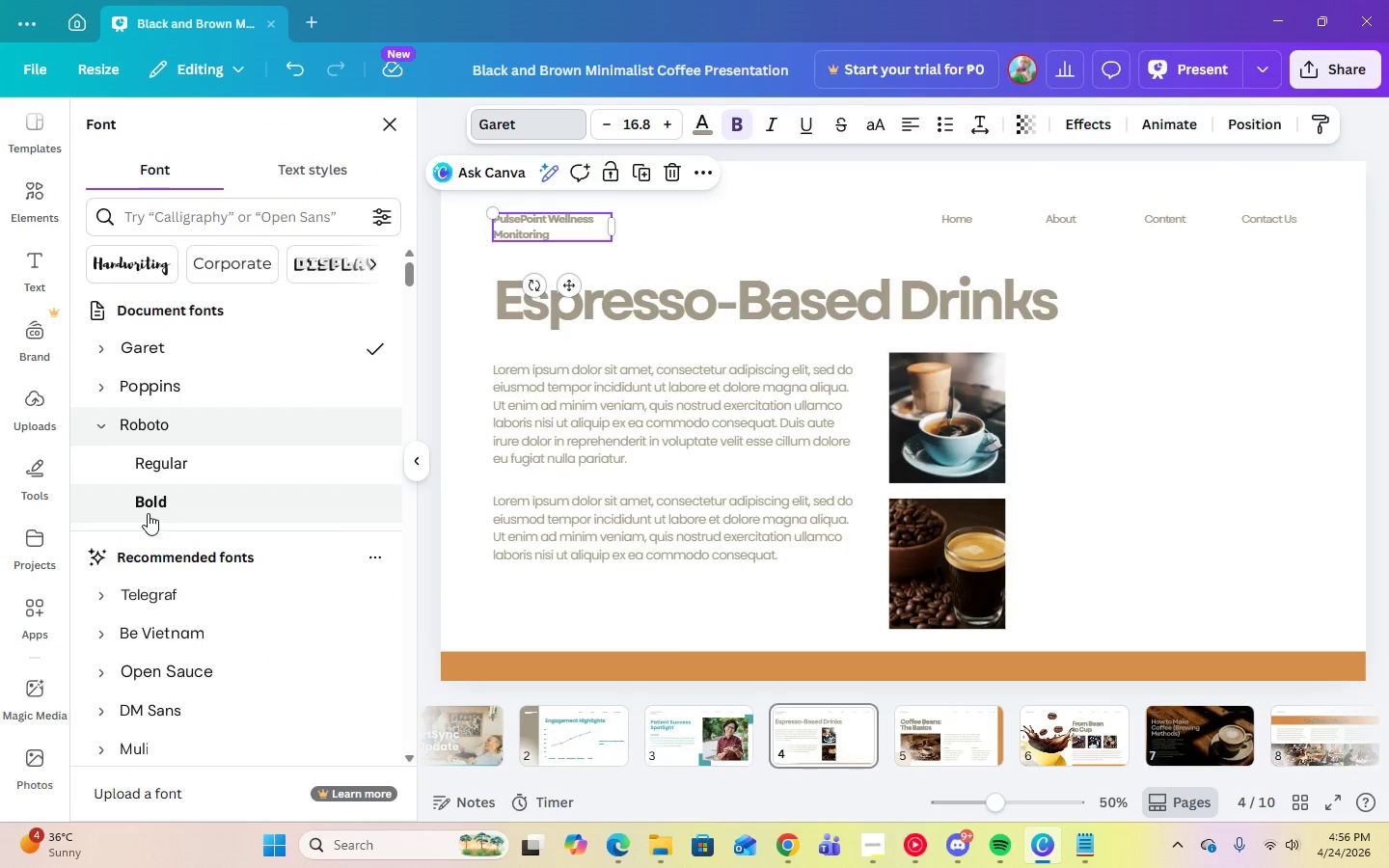 
left_click([148, 503])
 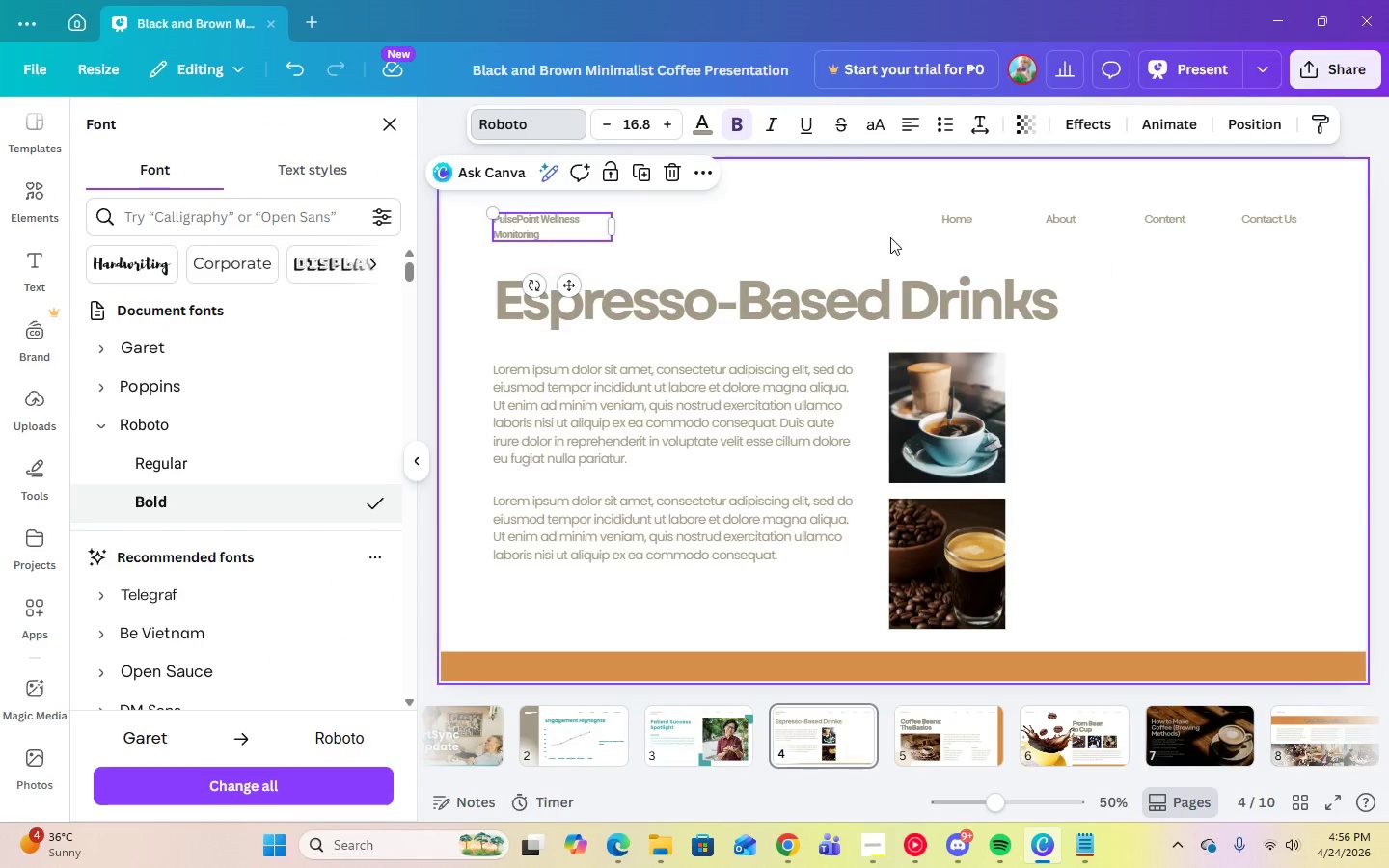 
left_click([965, 219])
 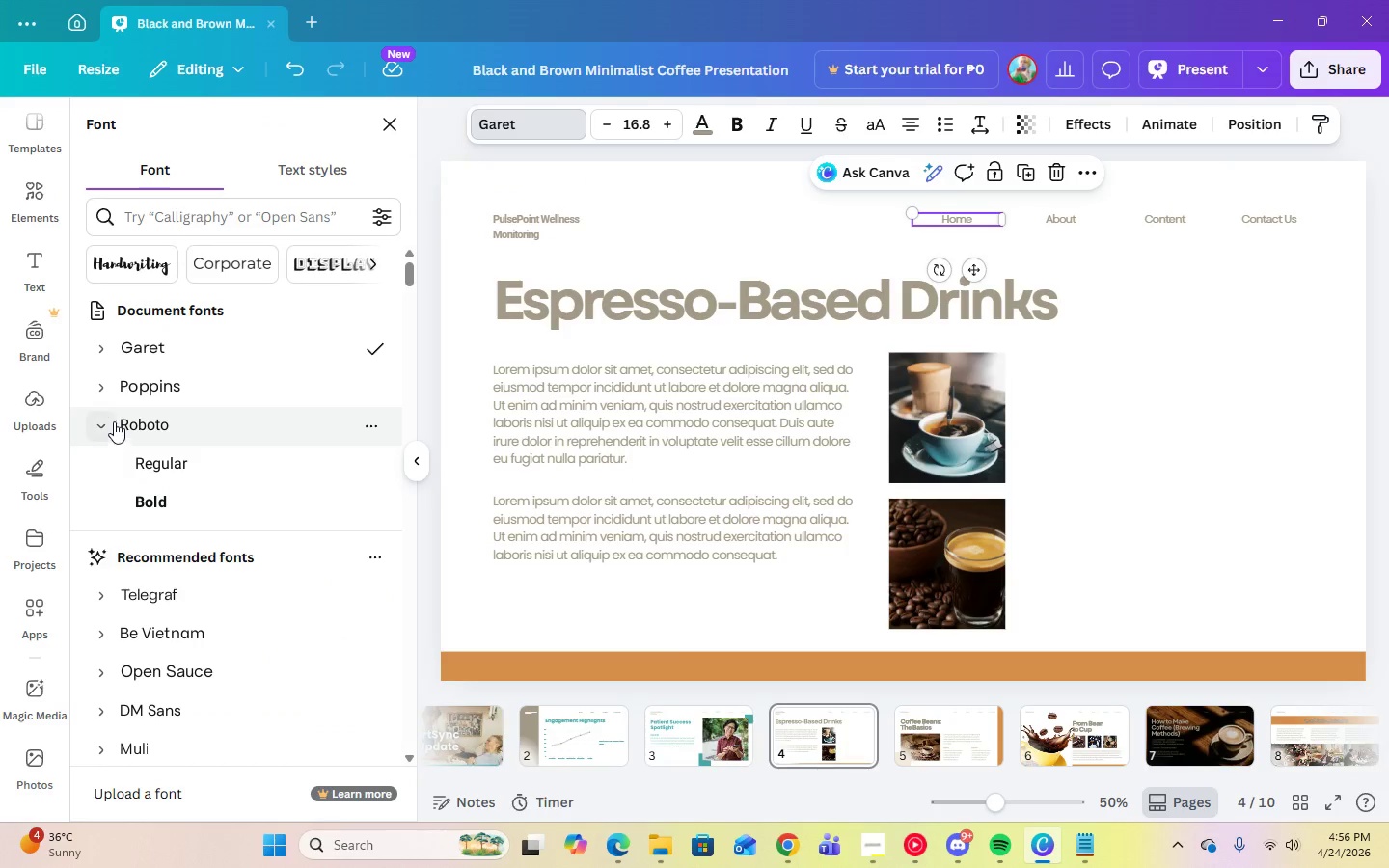 
left_click([107, 390])
 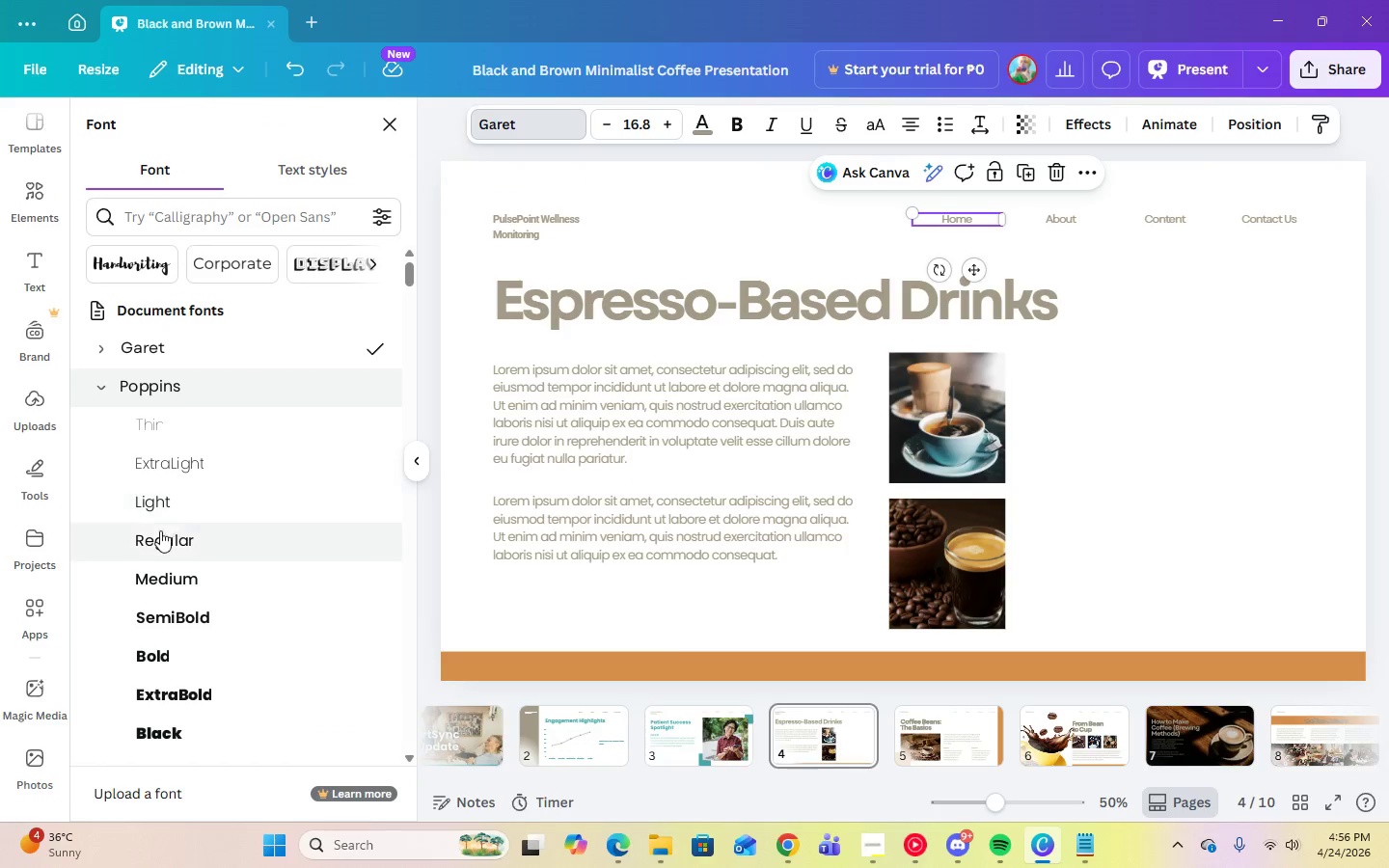 
left_click([160, 532])
 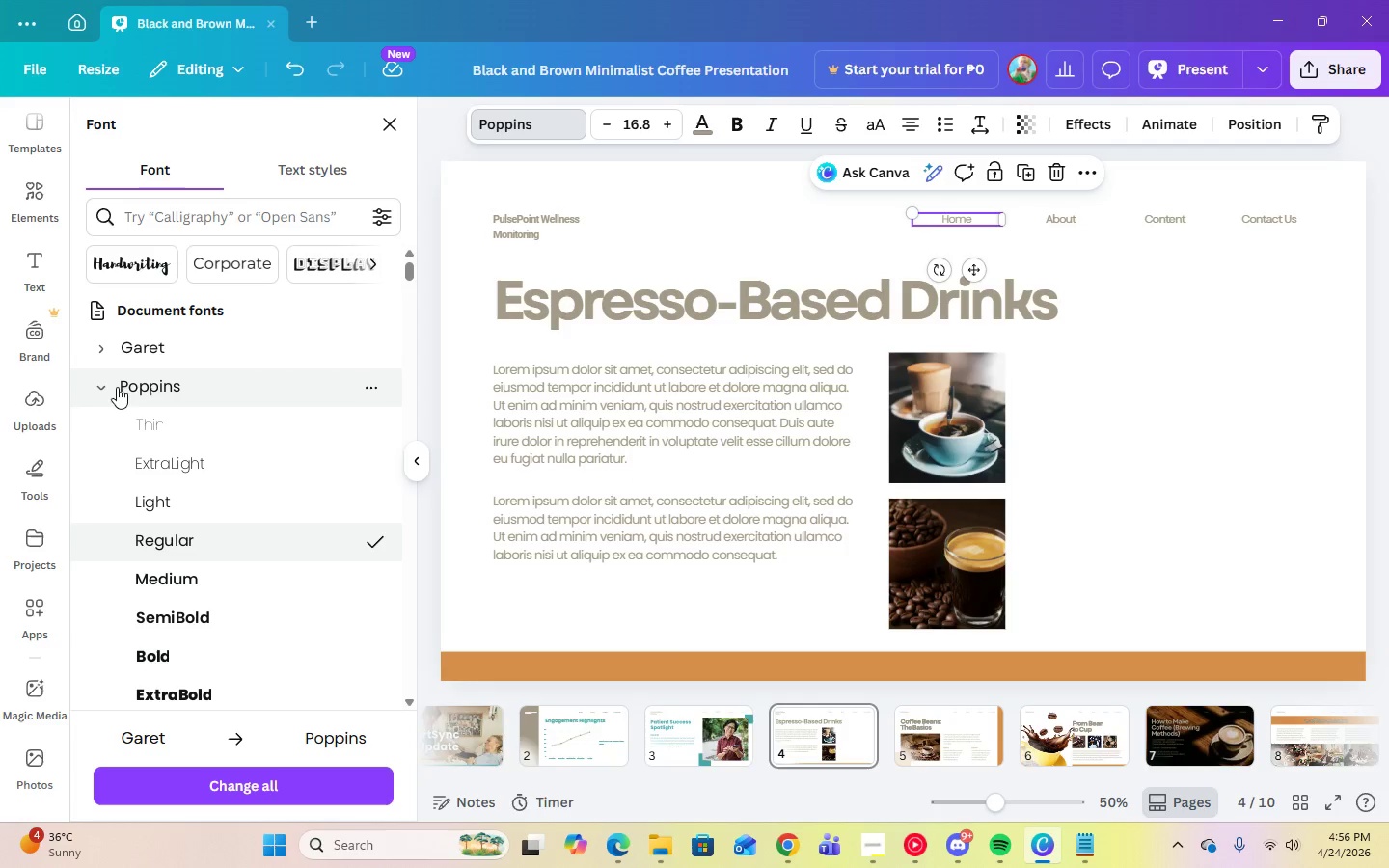 
scroll: coordinate [153, 522], scroll_direction: down, amount: 3.0
 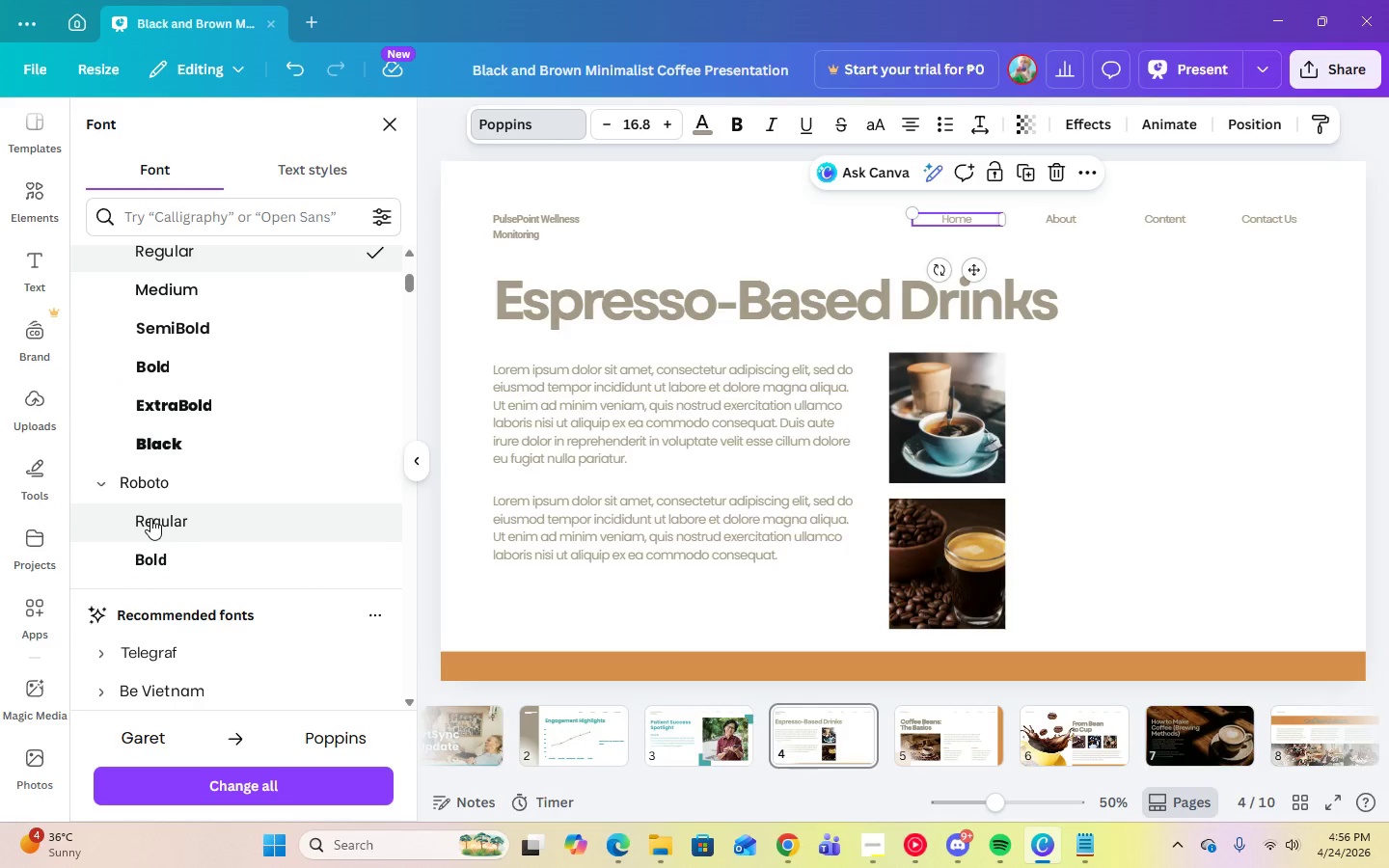 
left_click([150, 518])
 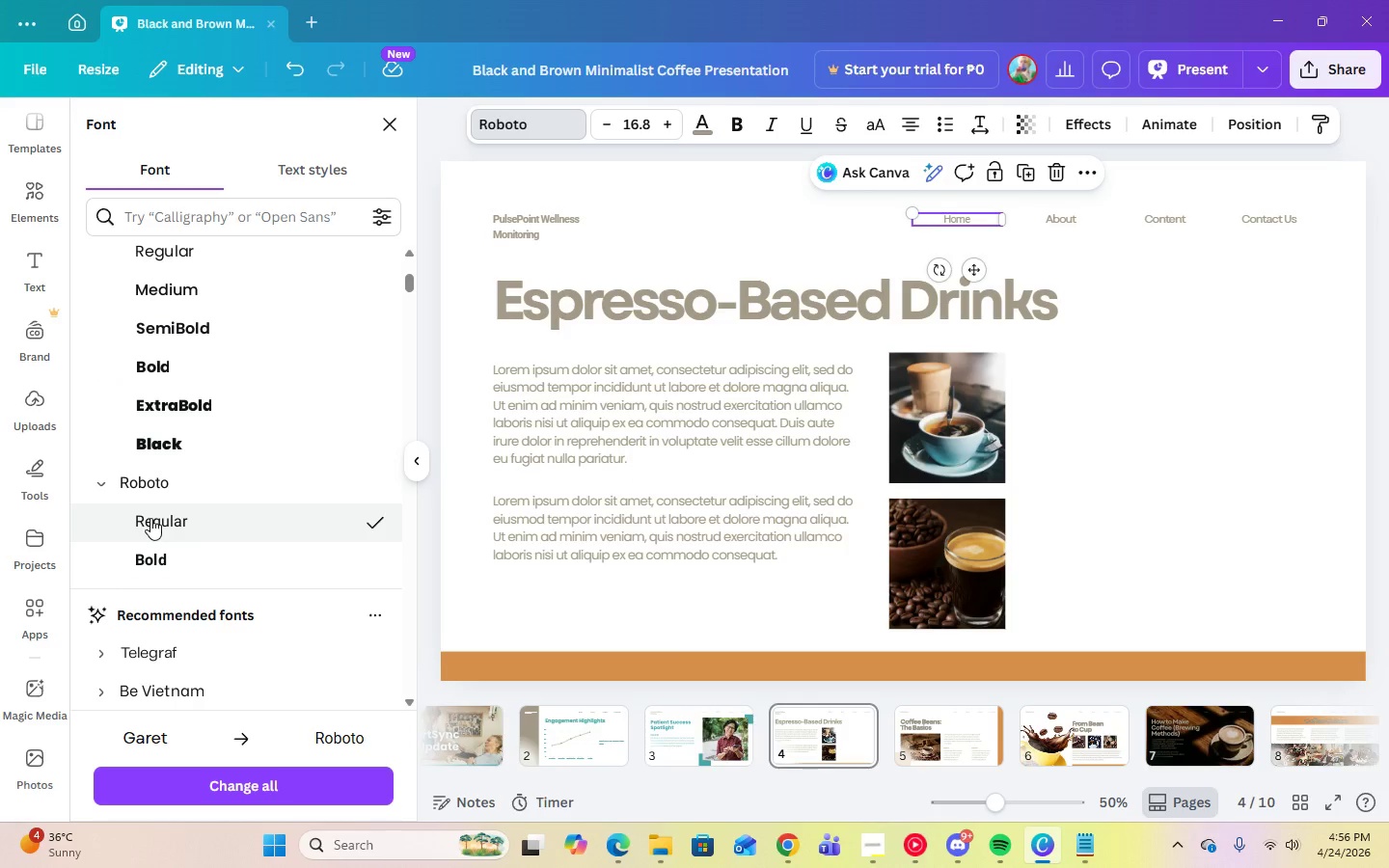 
scroll: coordinate [137, 460], scroll_direction: up, amount: 1.0
 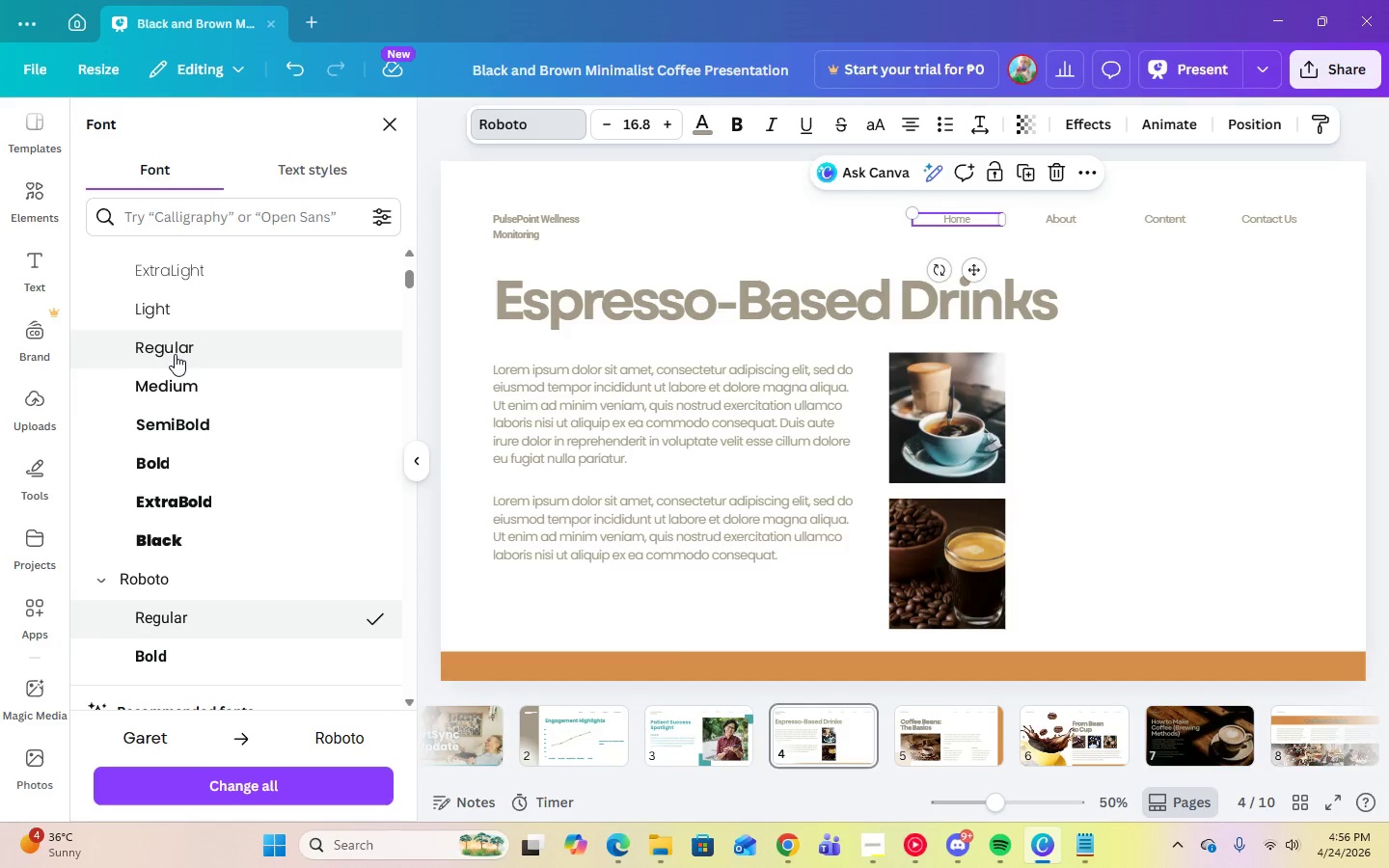 
left_click([175, 348])
 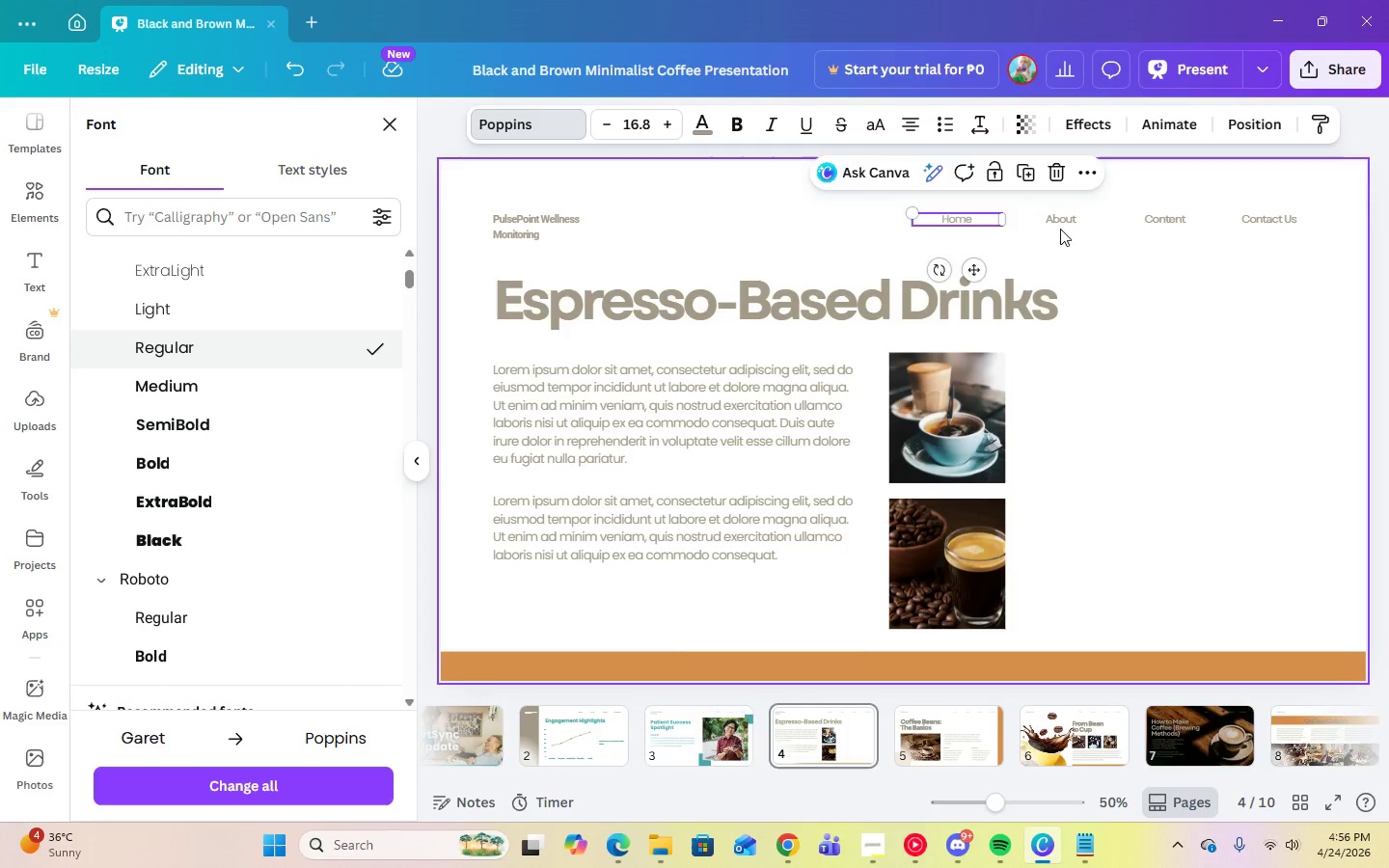 
left_click([1059, 224])
 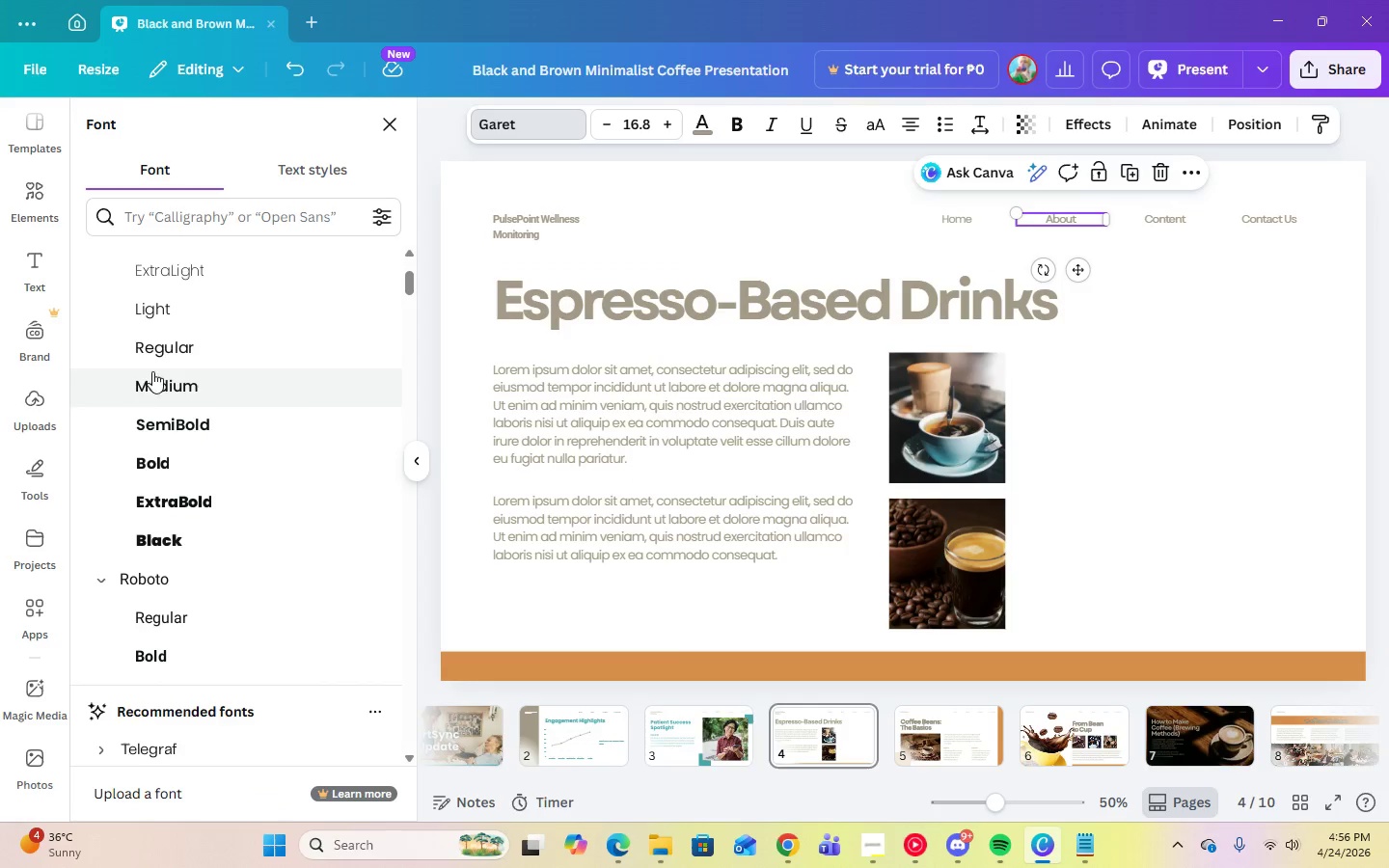 
left_click([167, 348])
 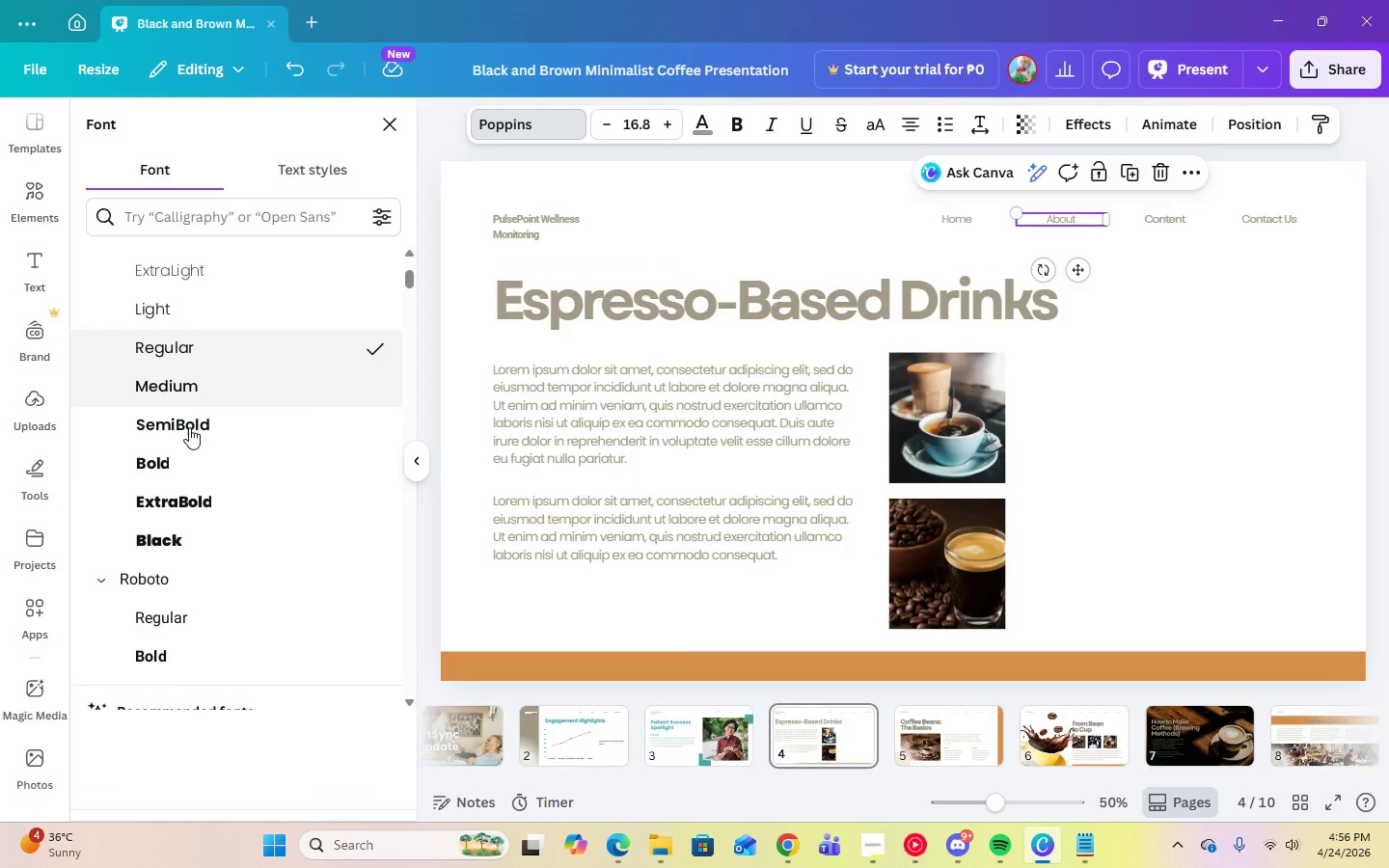 
scroll: coordinate [195, 486], scroll_direction: up, amount: 2.0
 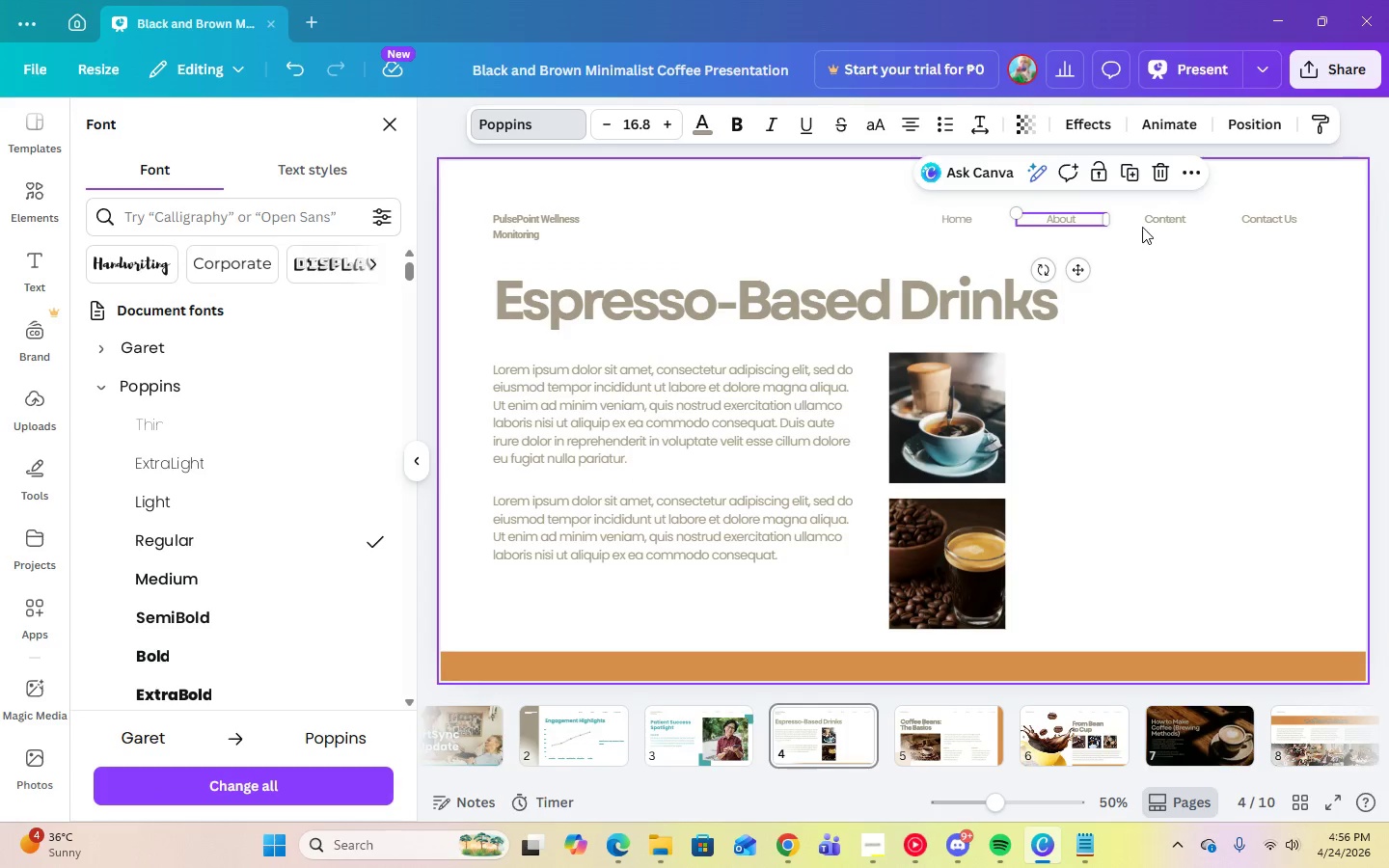 
left_click([1150, 217])
 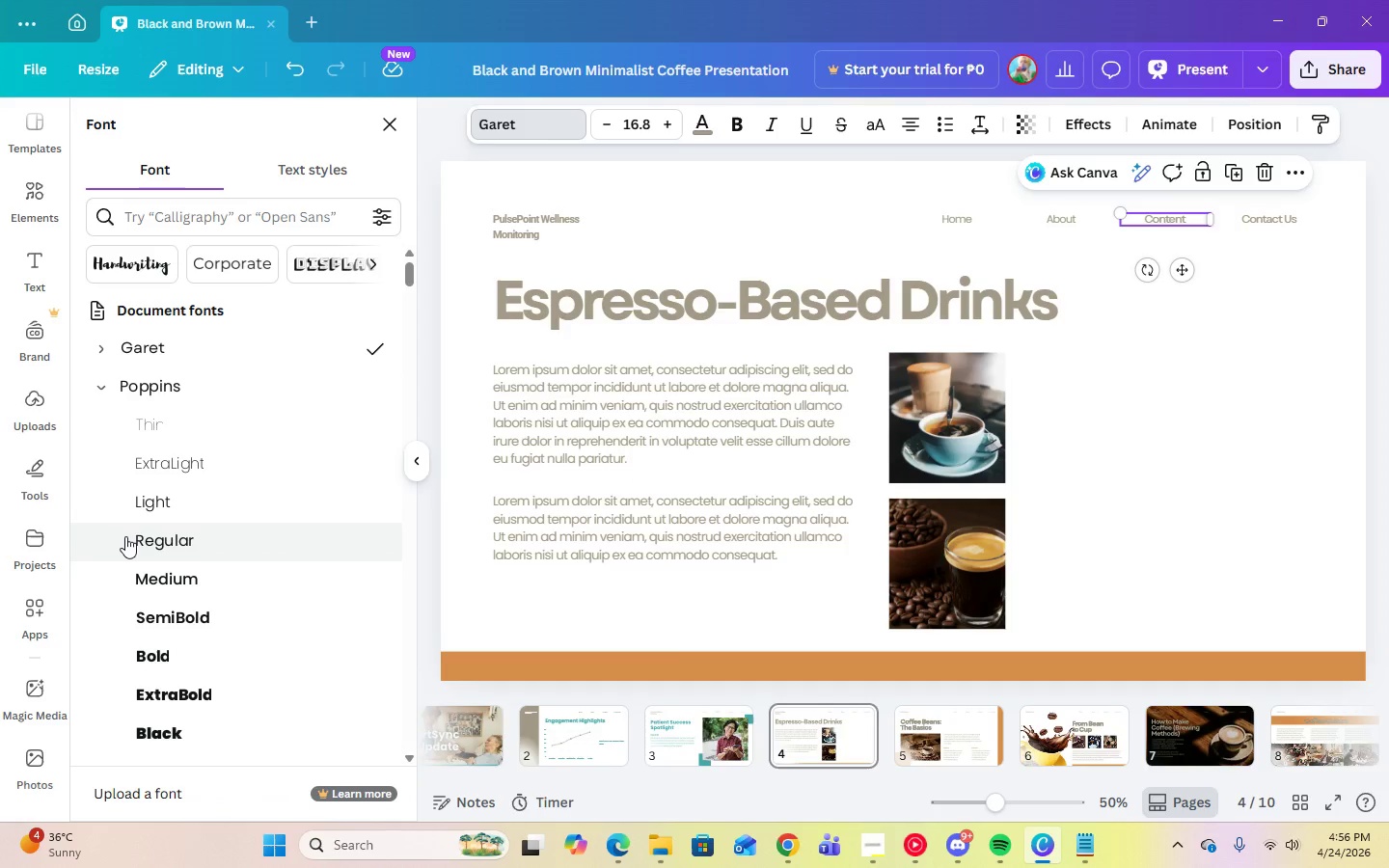 
left_click([126, 537])
 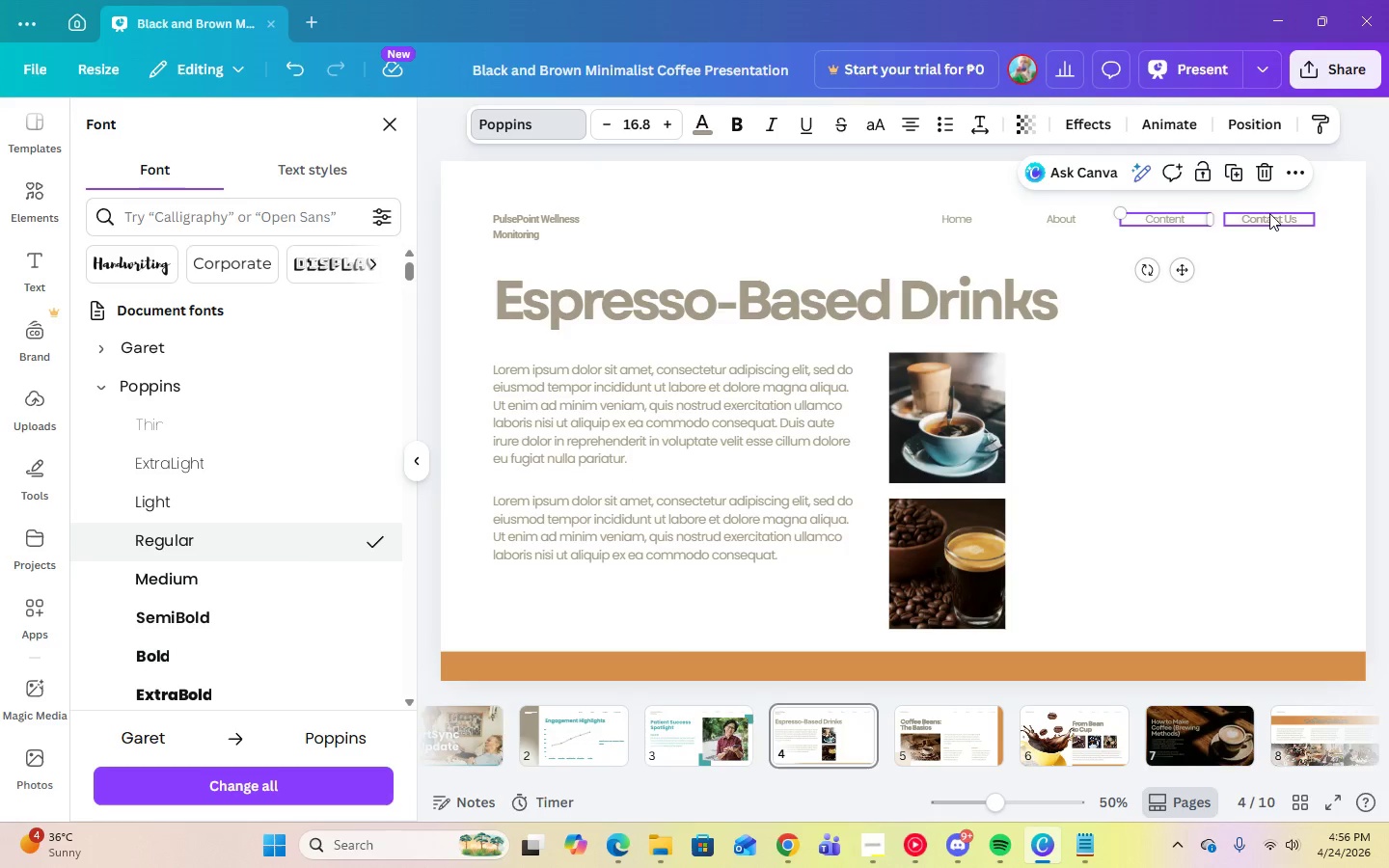 
left_click([1270, 213])
 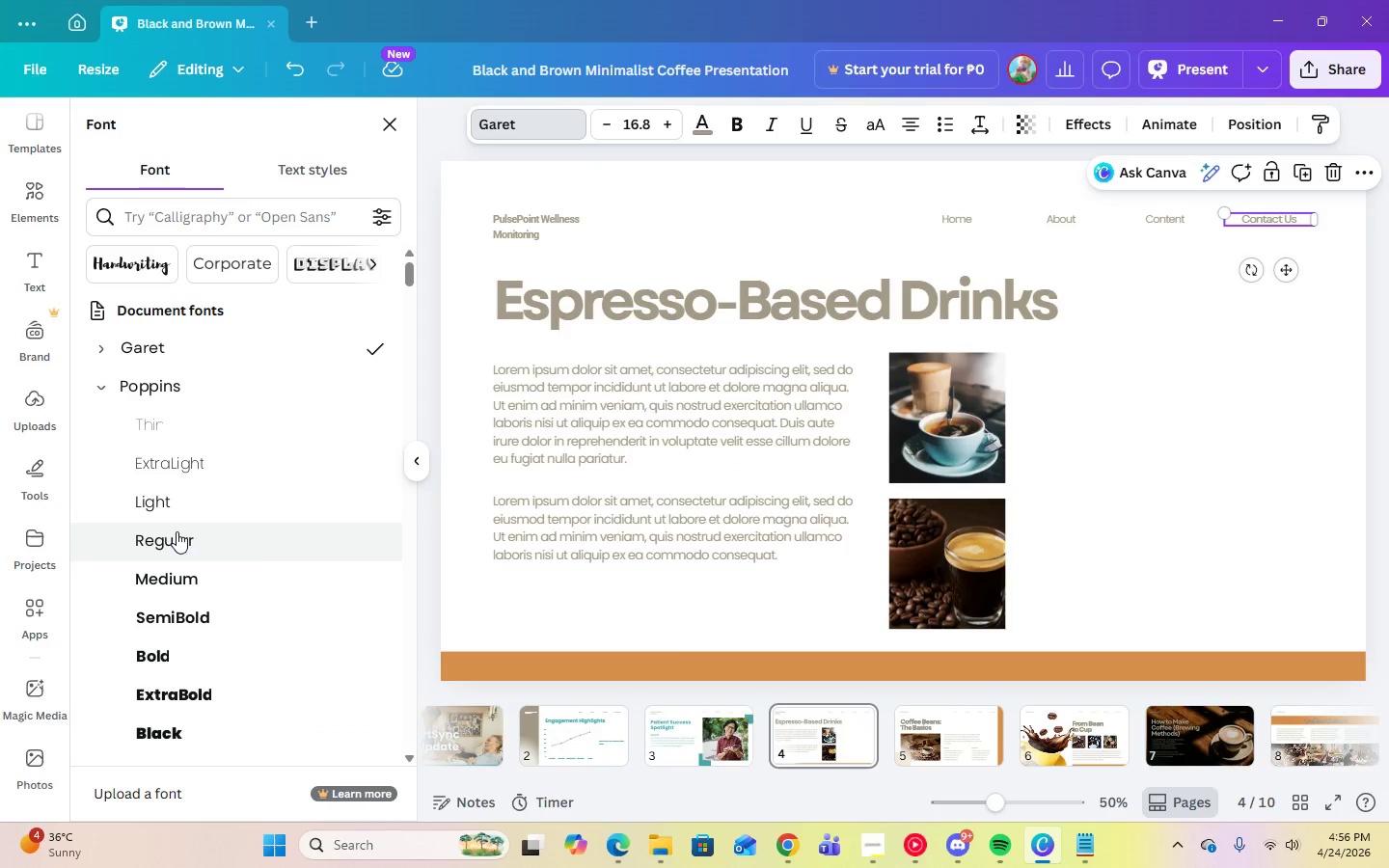 
left_click([176, 531])
 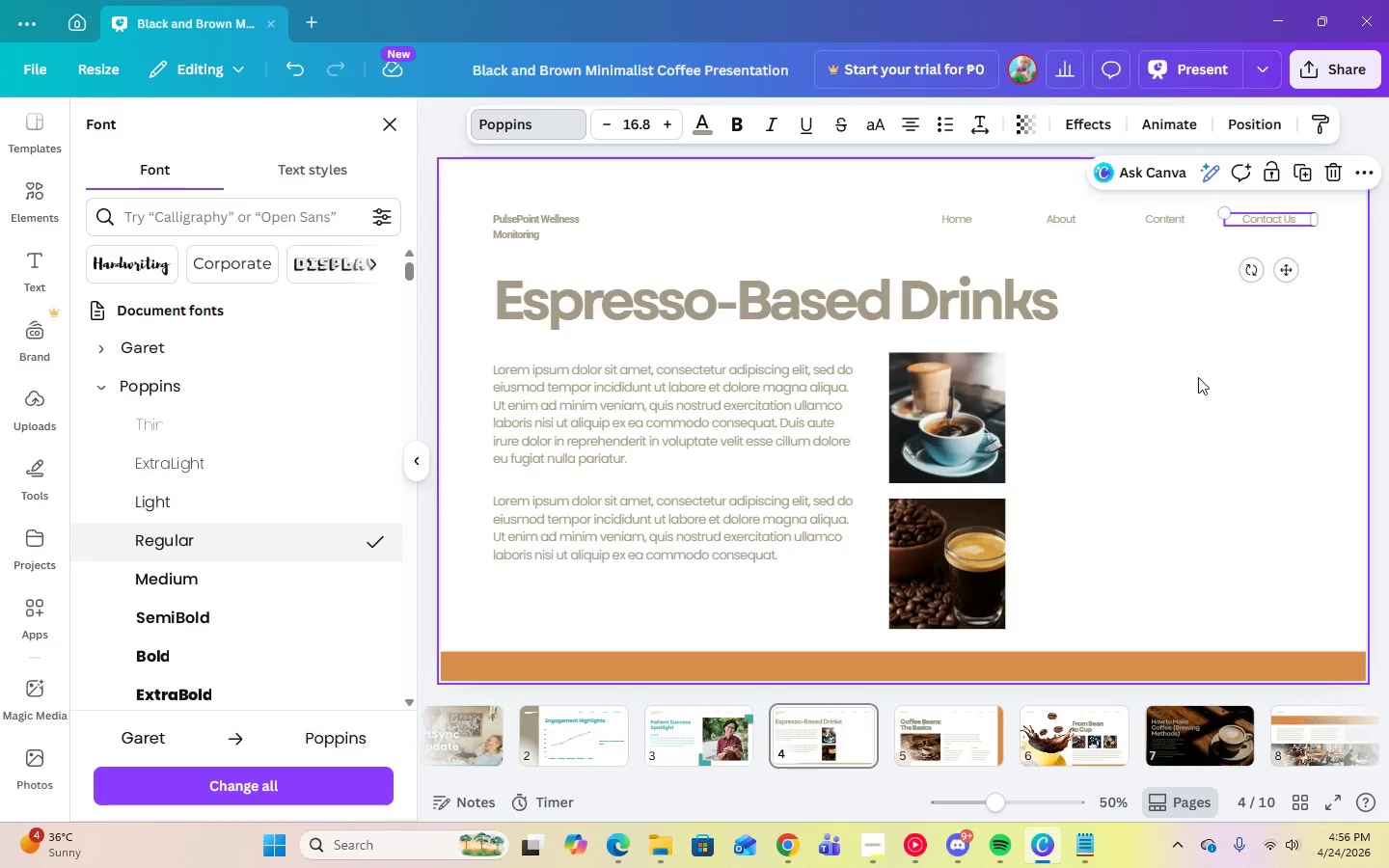 
left_click([1221, 378])
 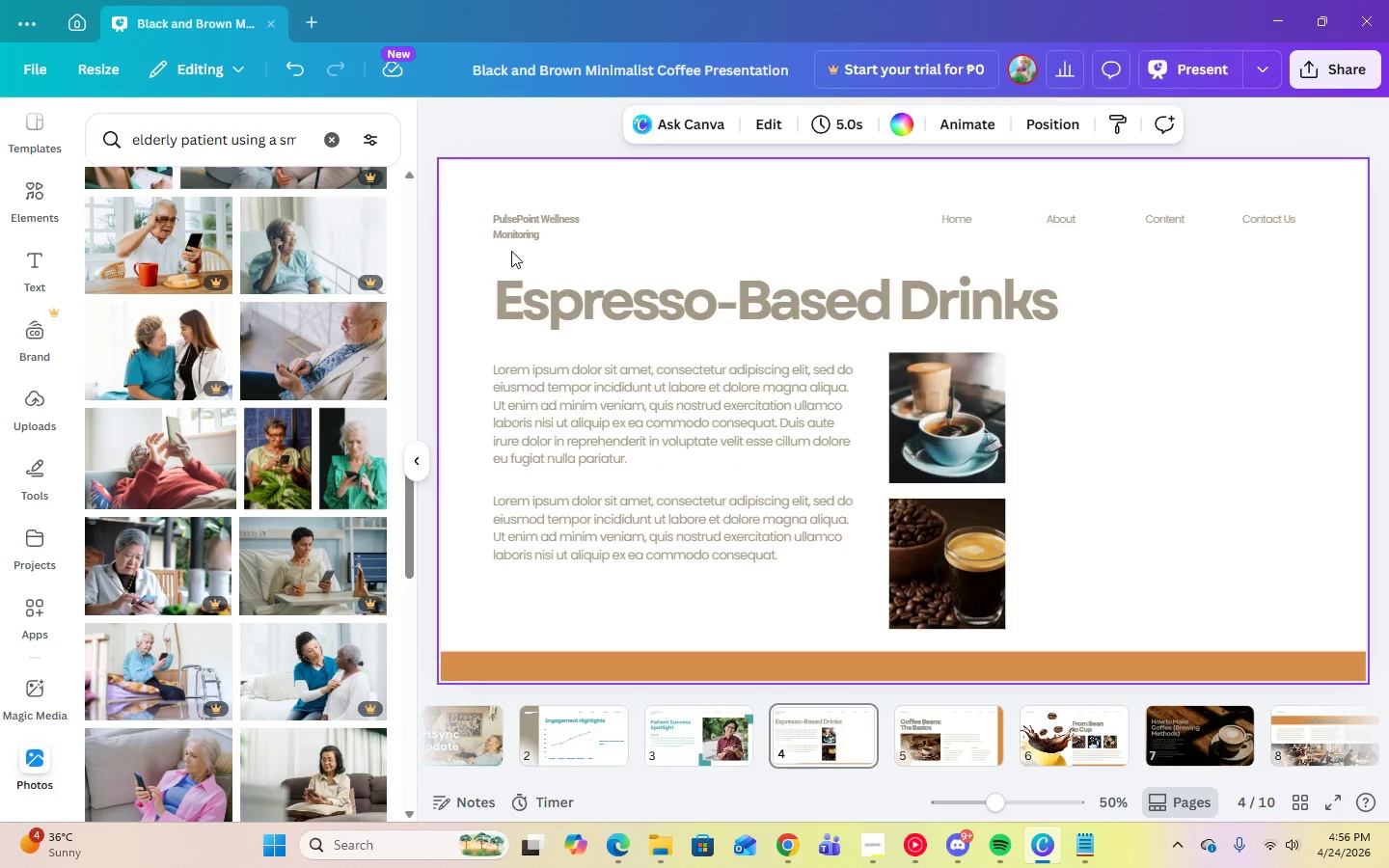 
double_click([512, 243])
 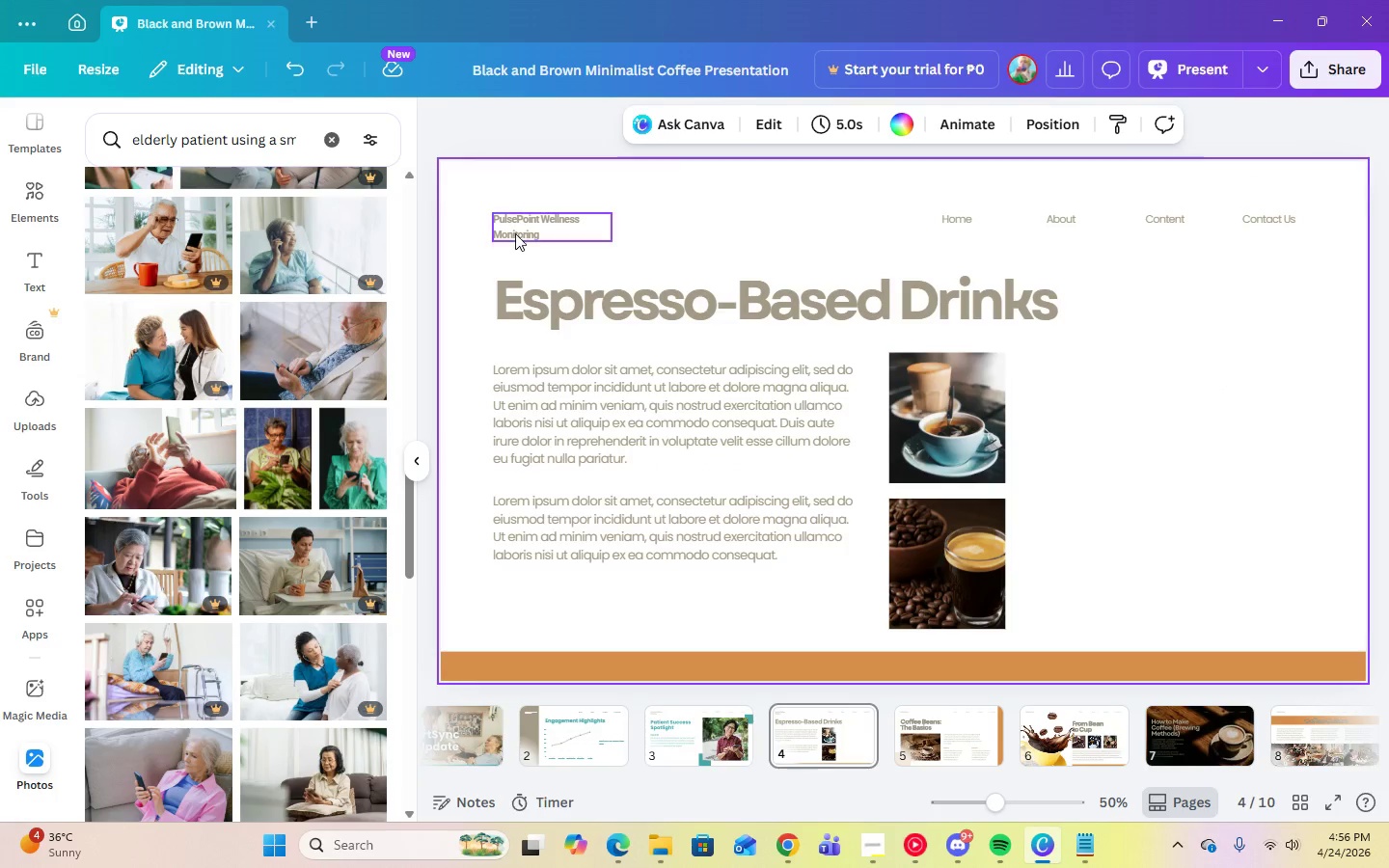 
triple_click([515, 231])
 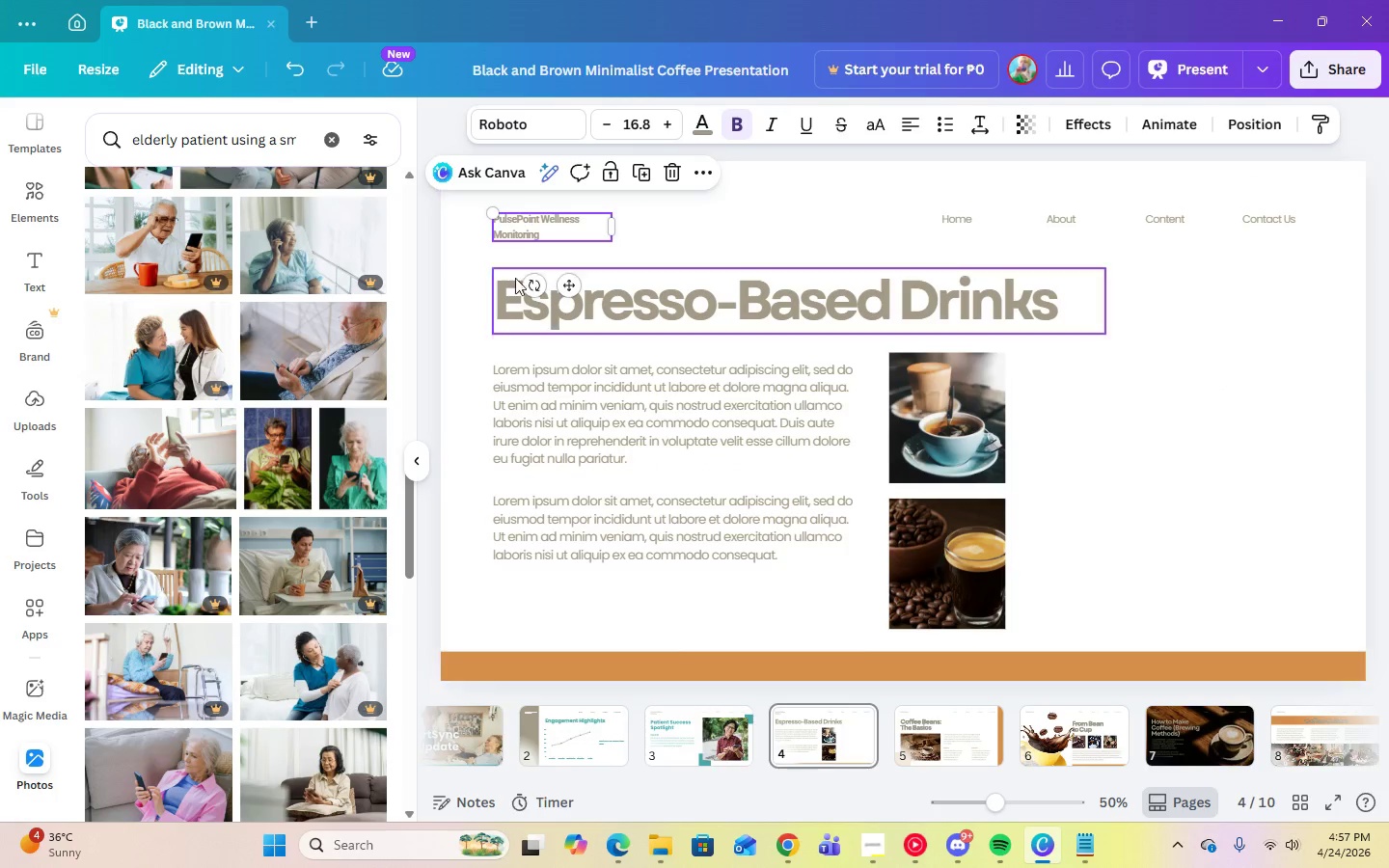 
left_click([557, 302])
 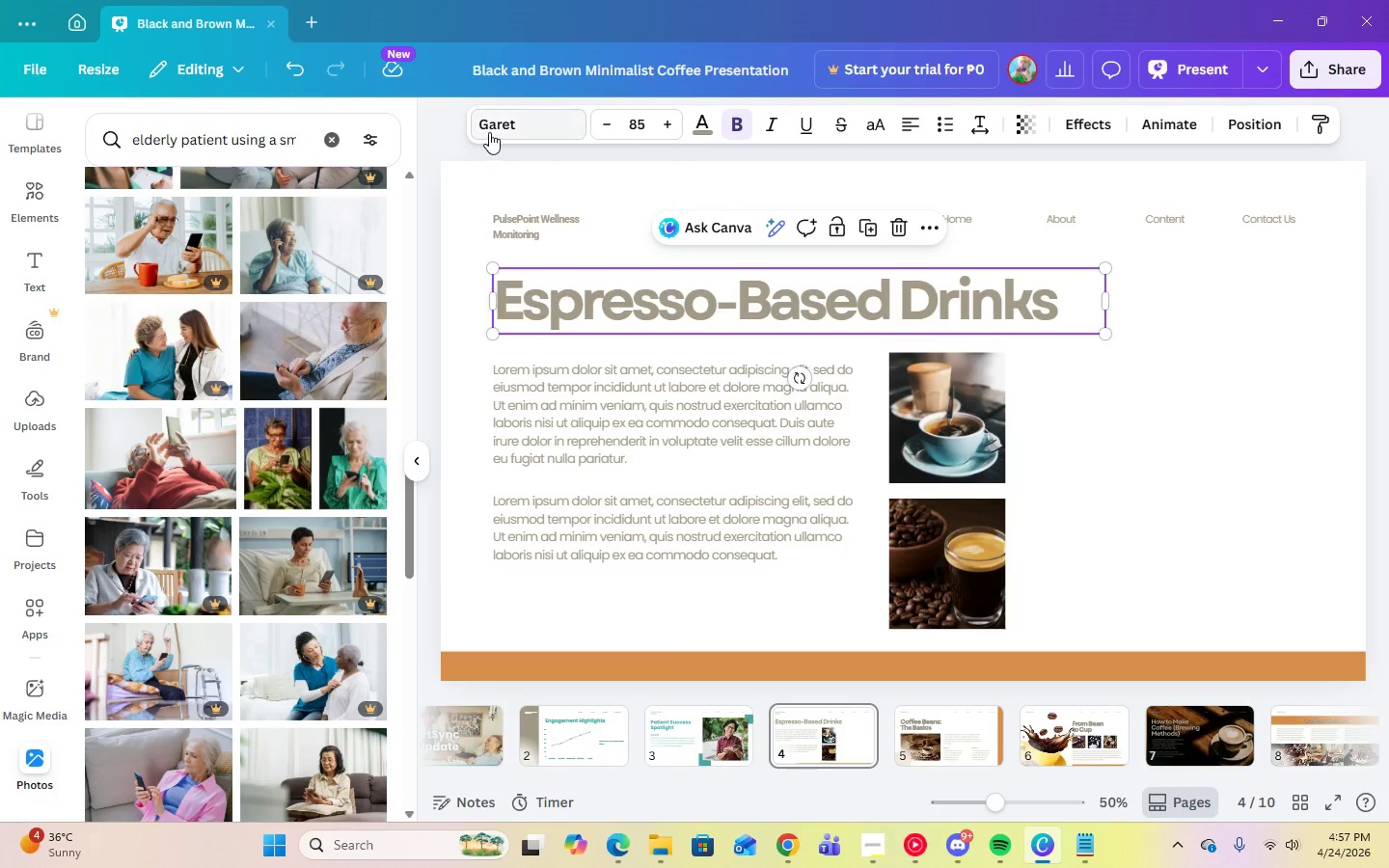 
left_click([489, 132])
 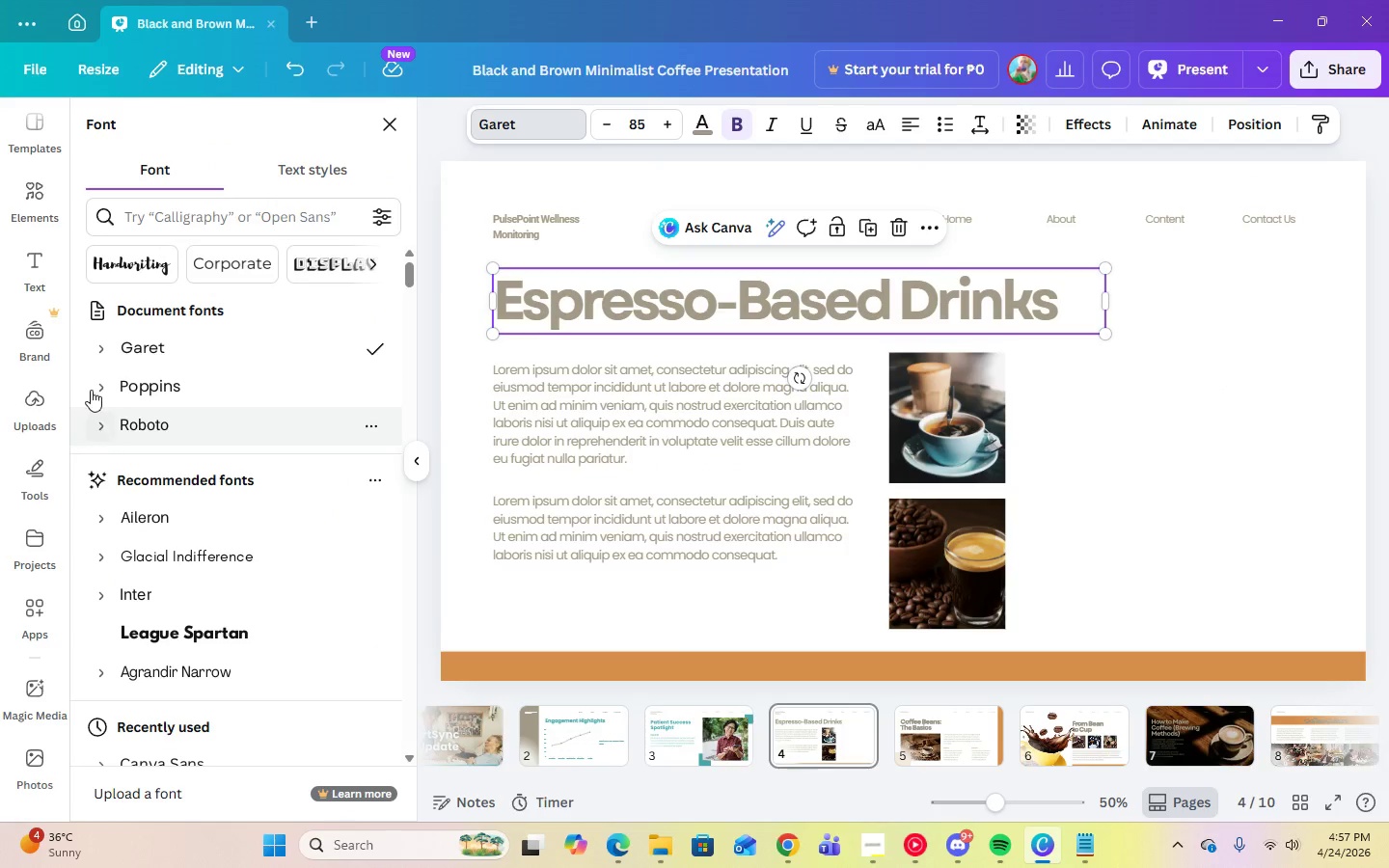 
left_click([99, 386])
 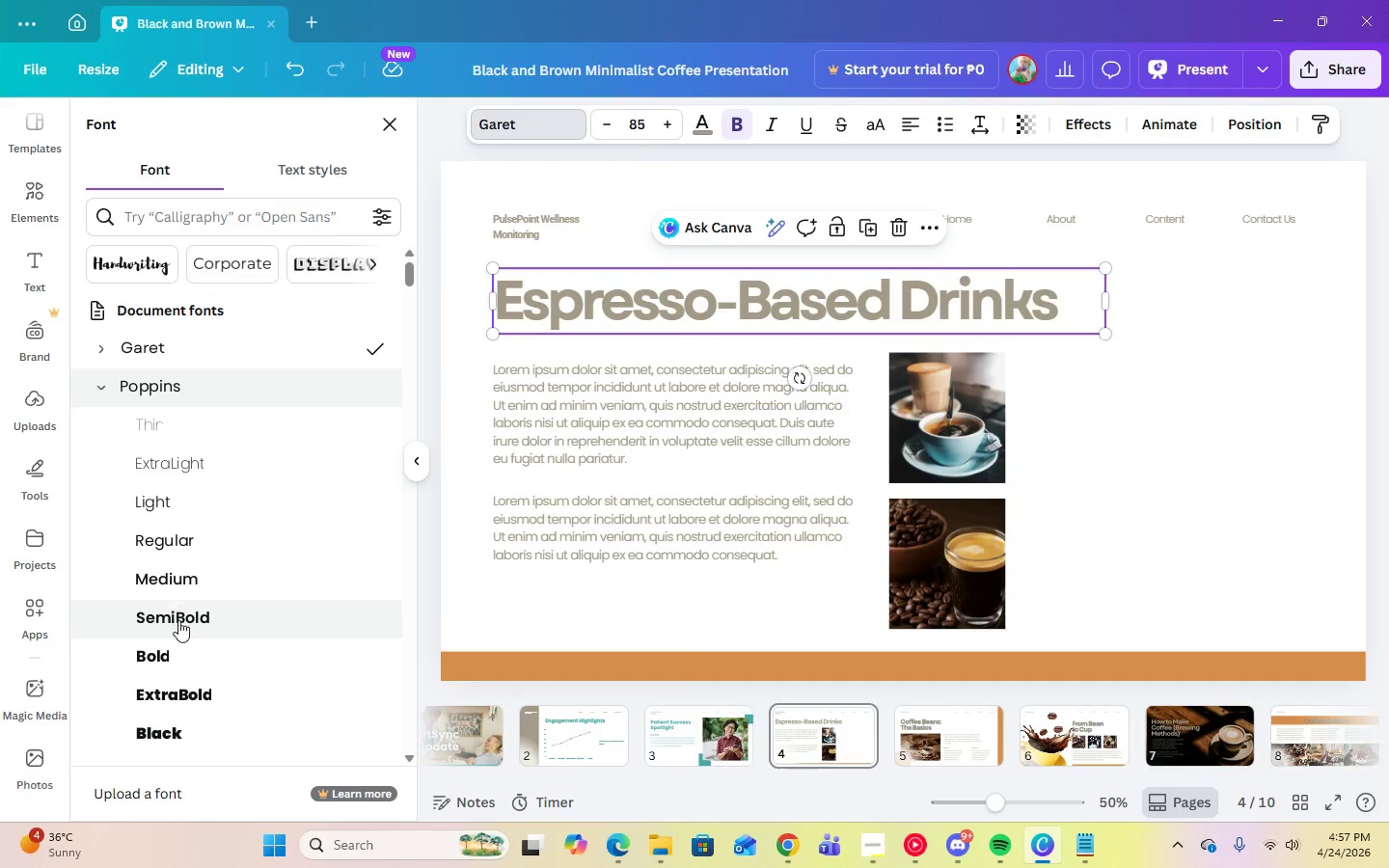 
left_click([177, 651])
 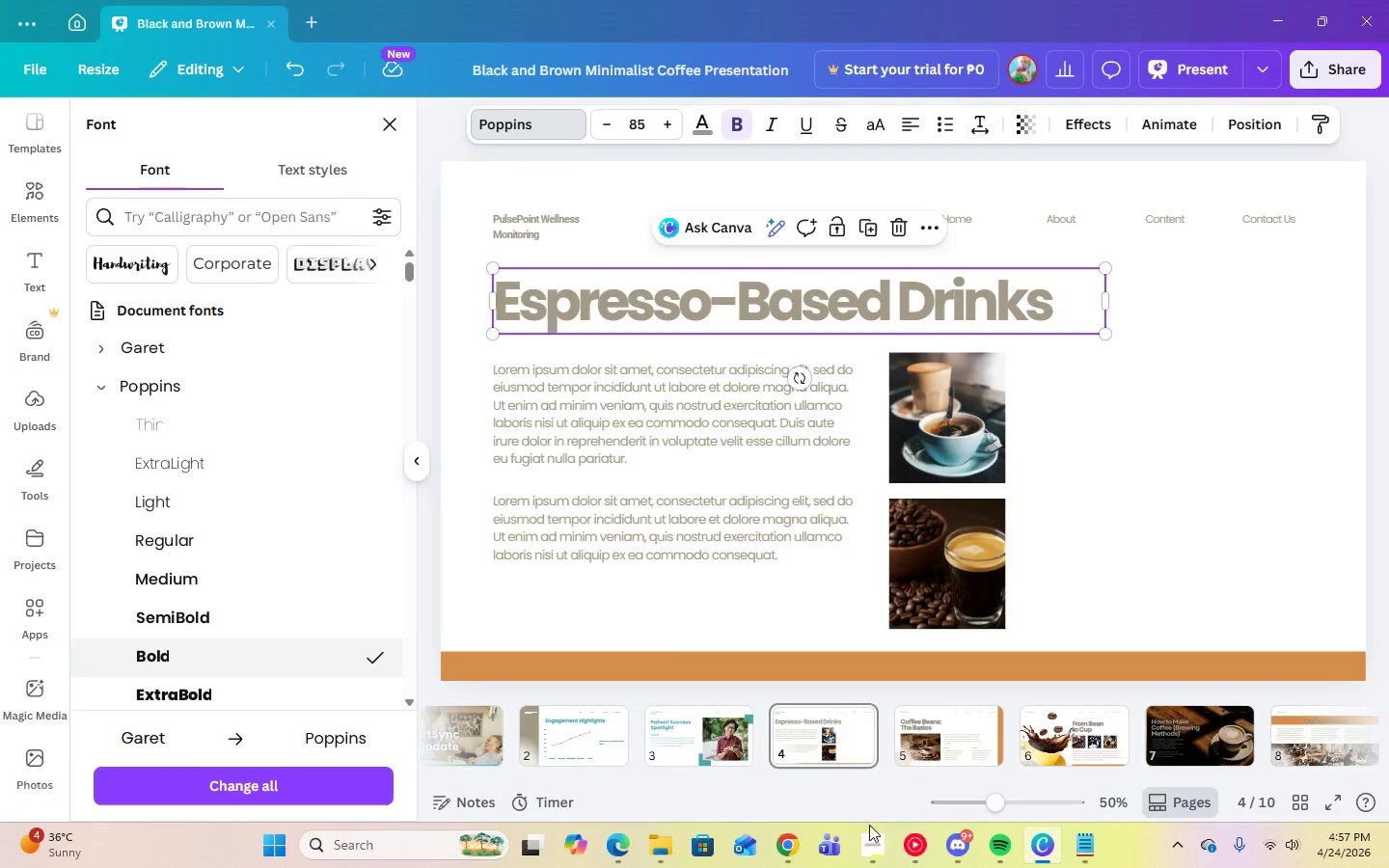 
left_click([872, 850])